 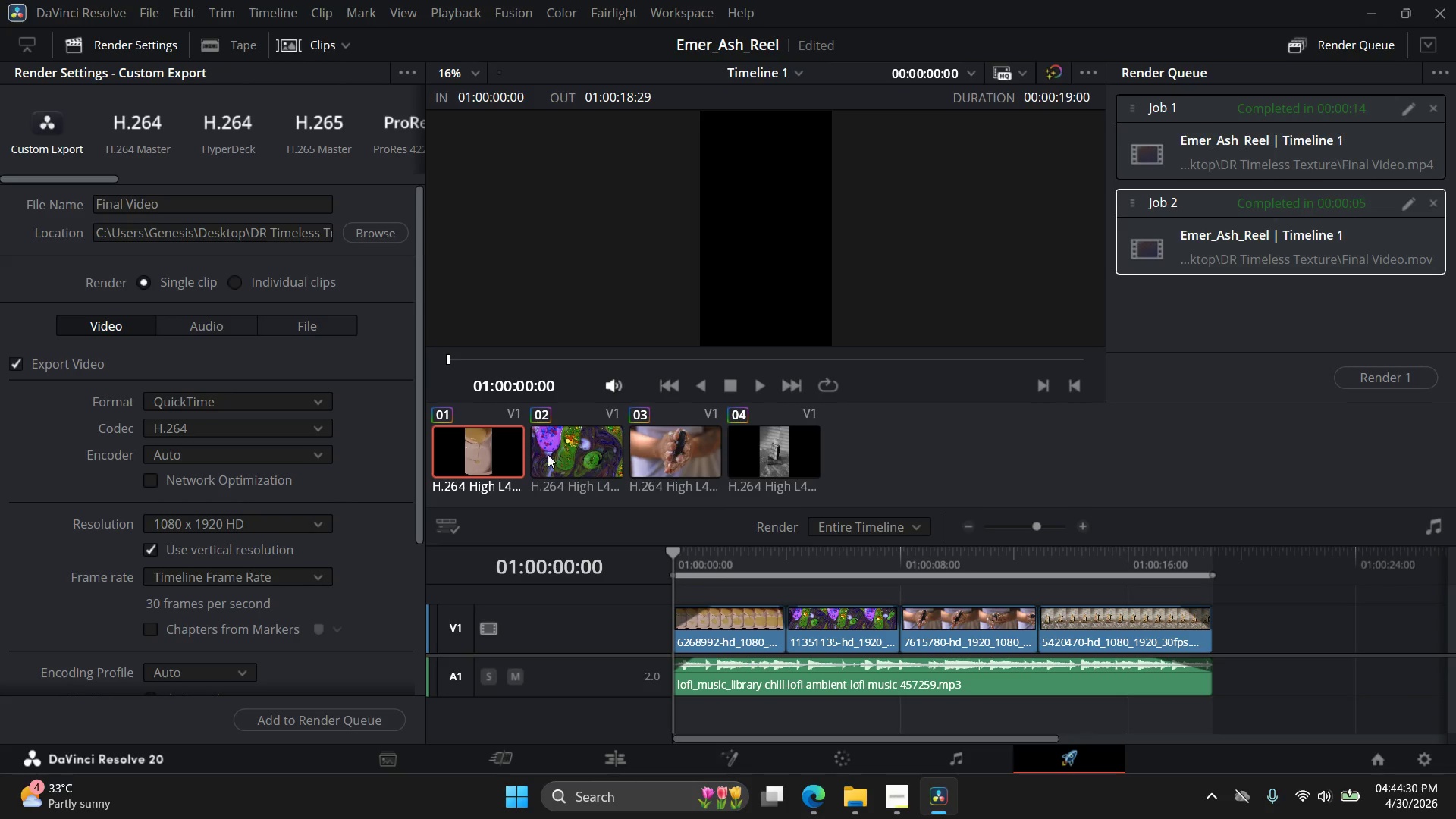 
left_click([1085, 760])
 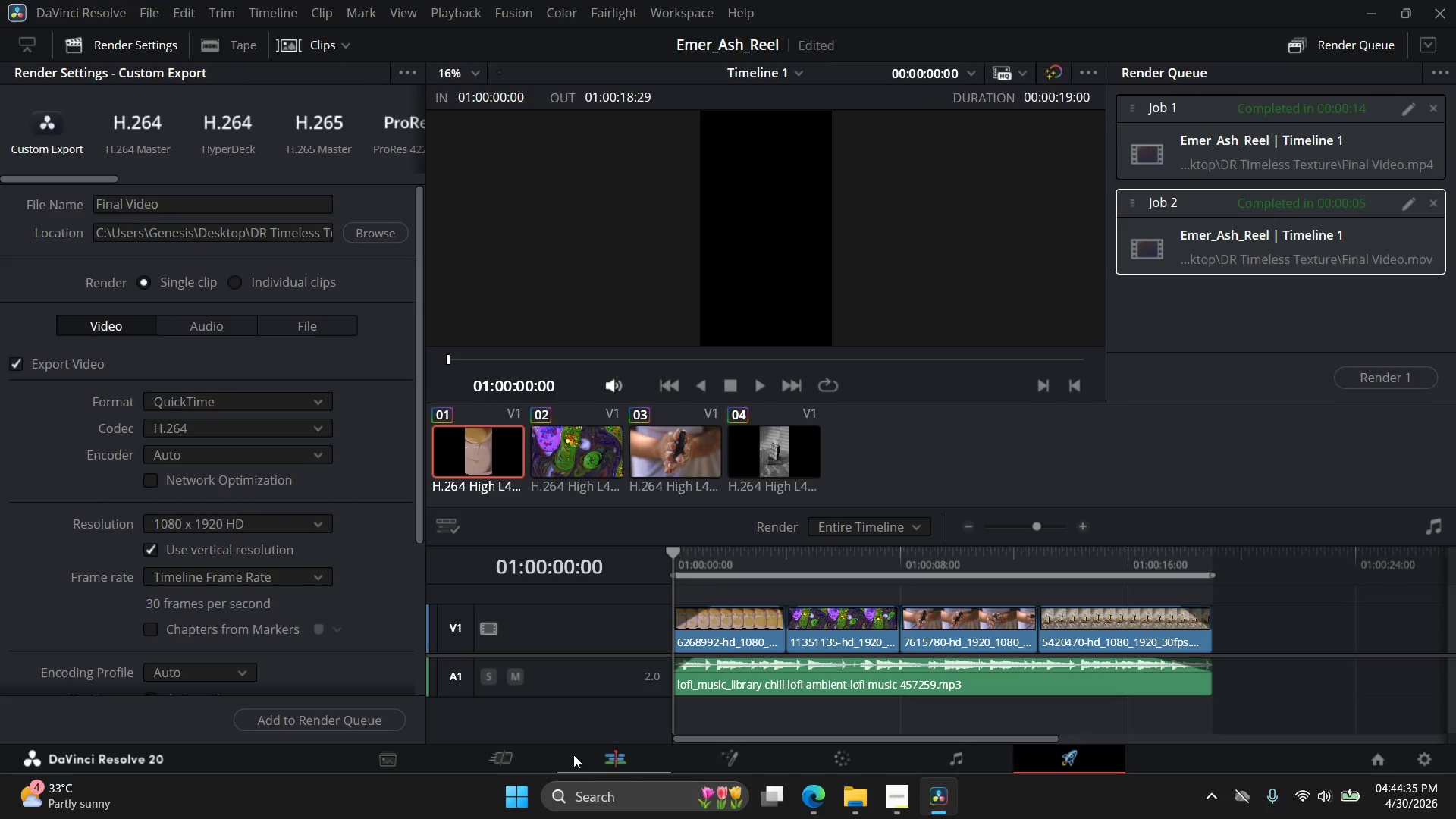 
left_click([606, 763])
 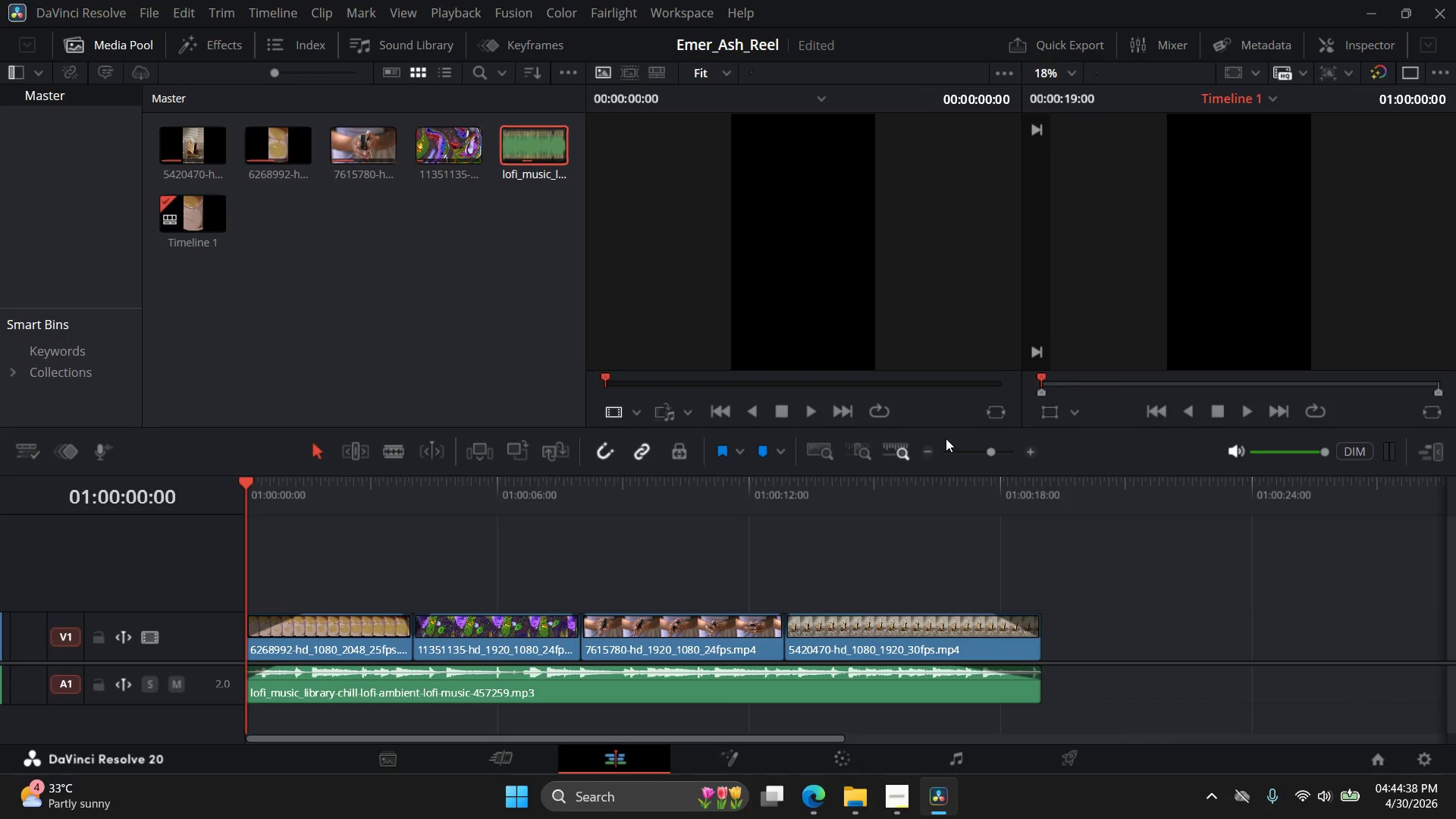 
key(Space)
 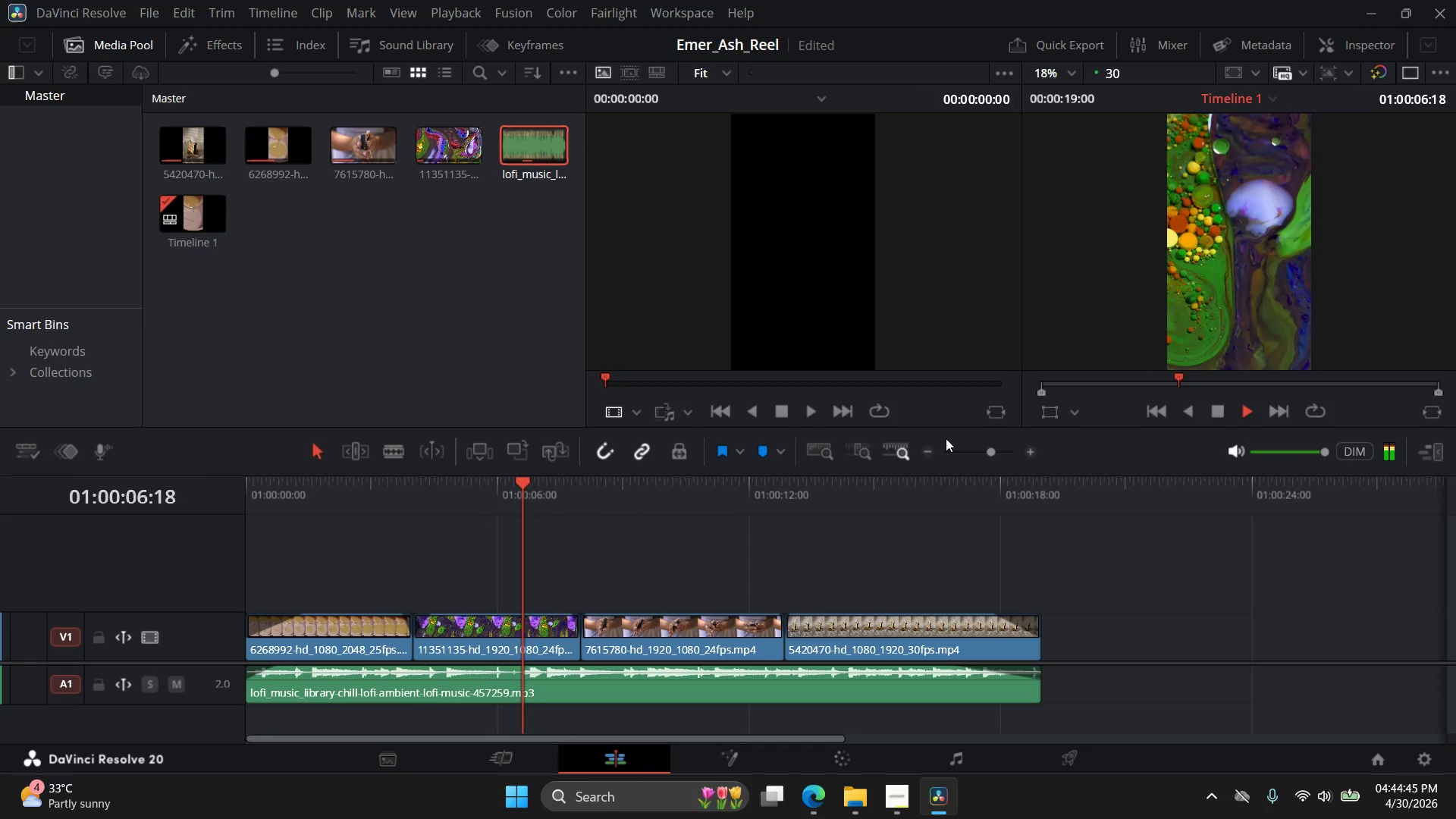 
wait(11.66)
 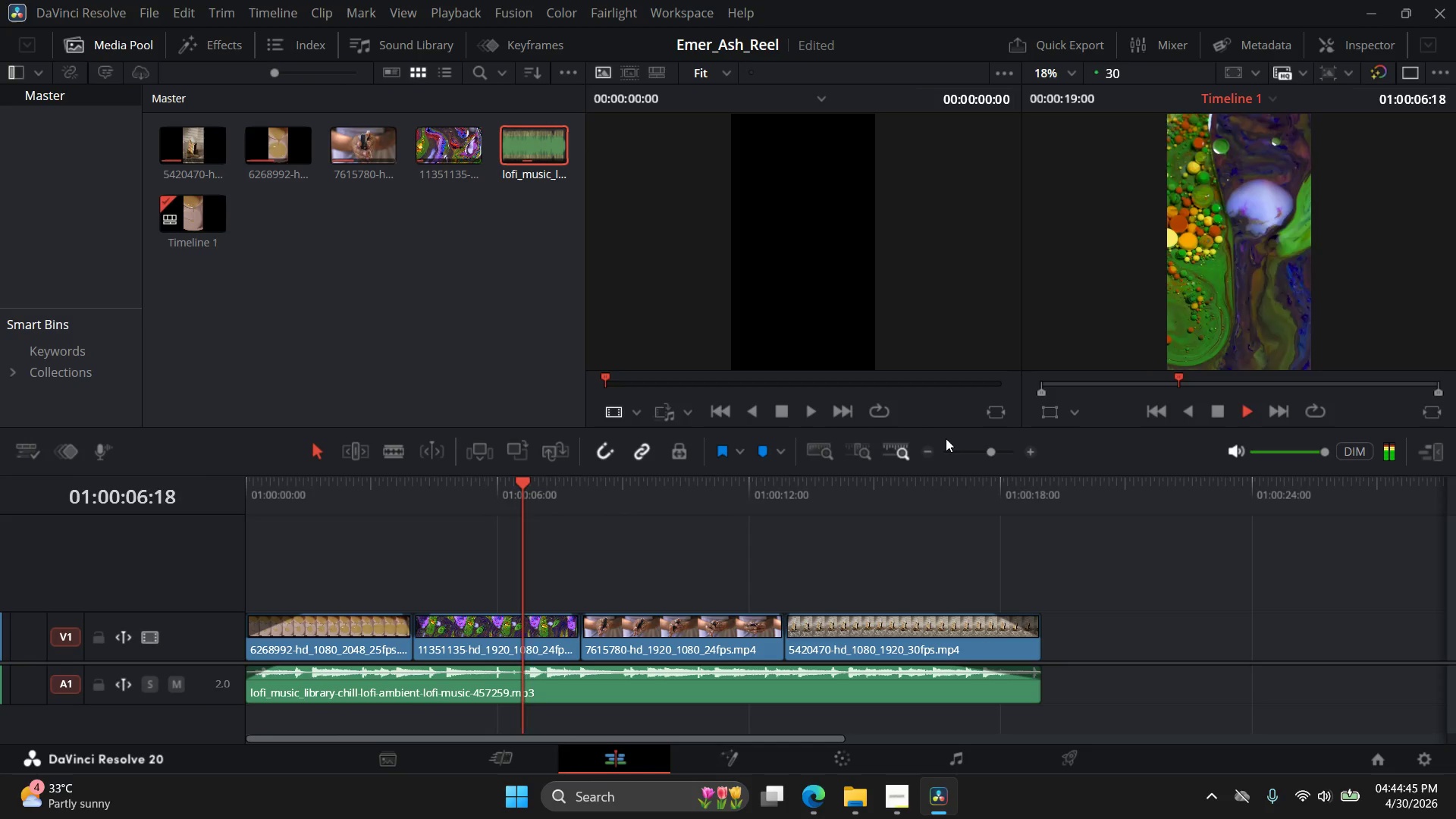 
left_click([865, 800])
 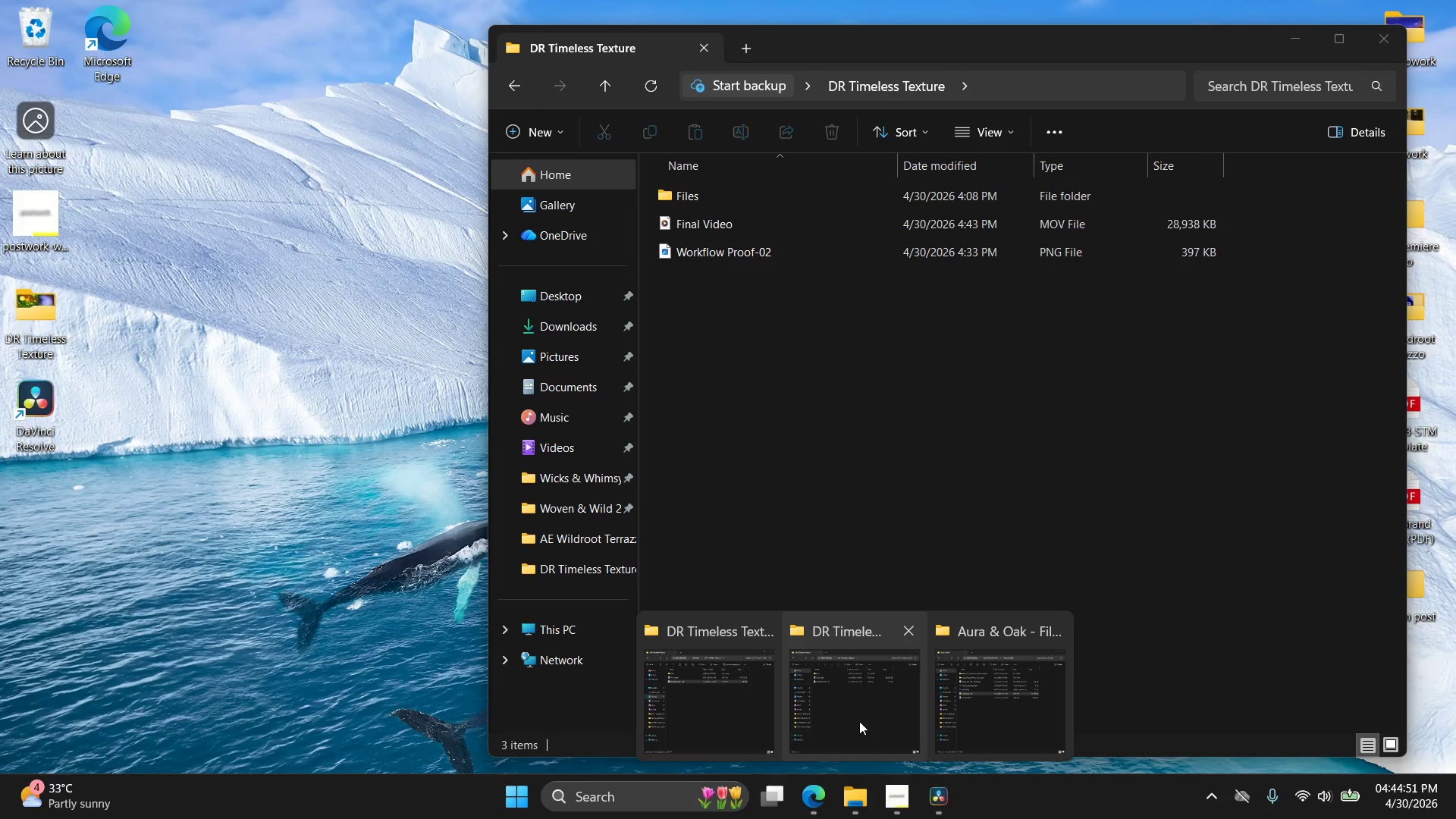 
left_click([859, 721])
 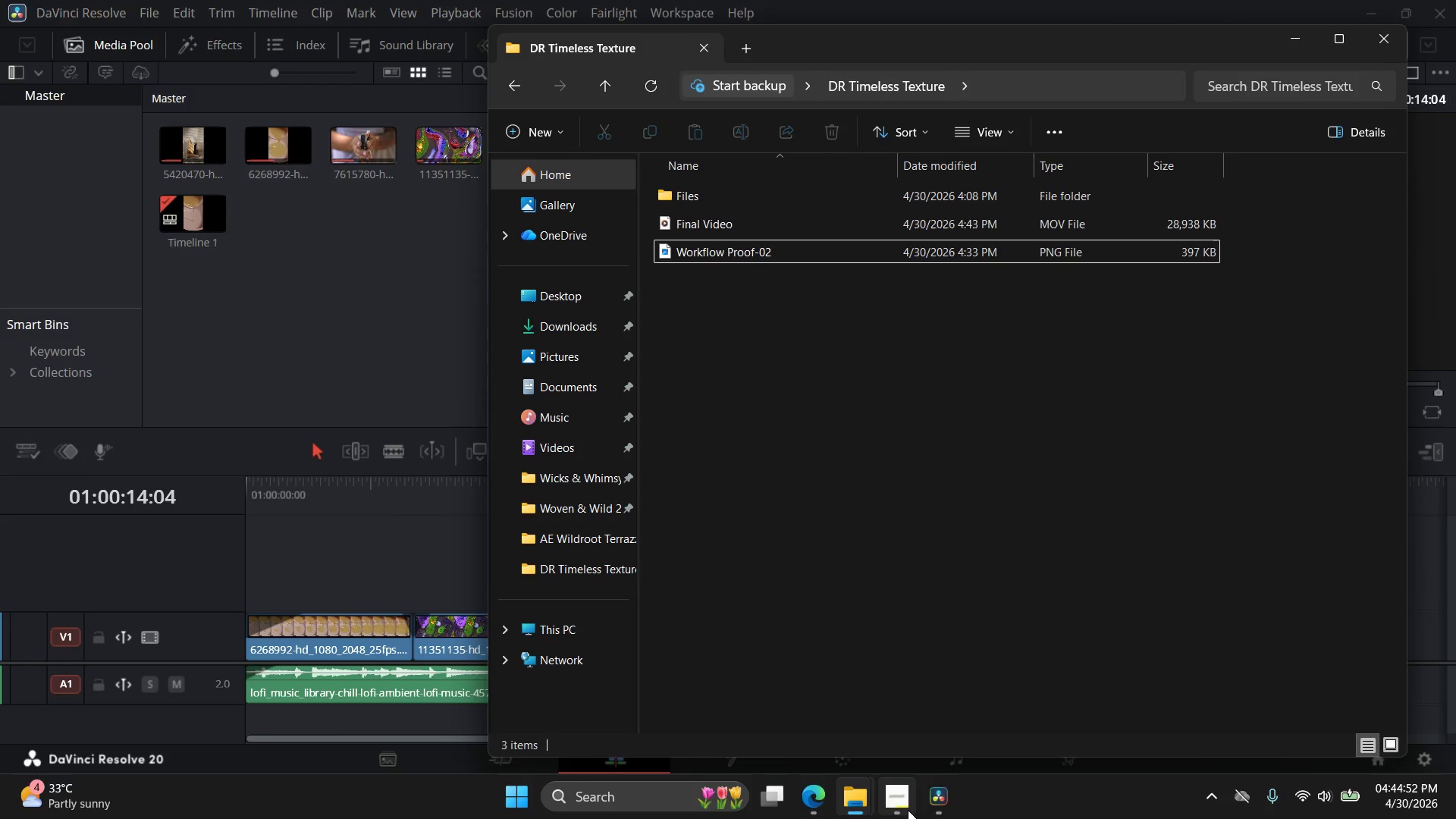 
left_click([923, 805])
 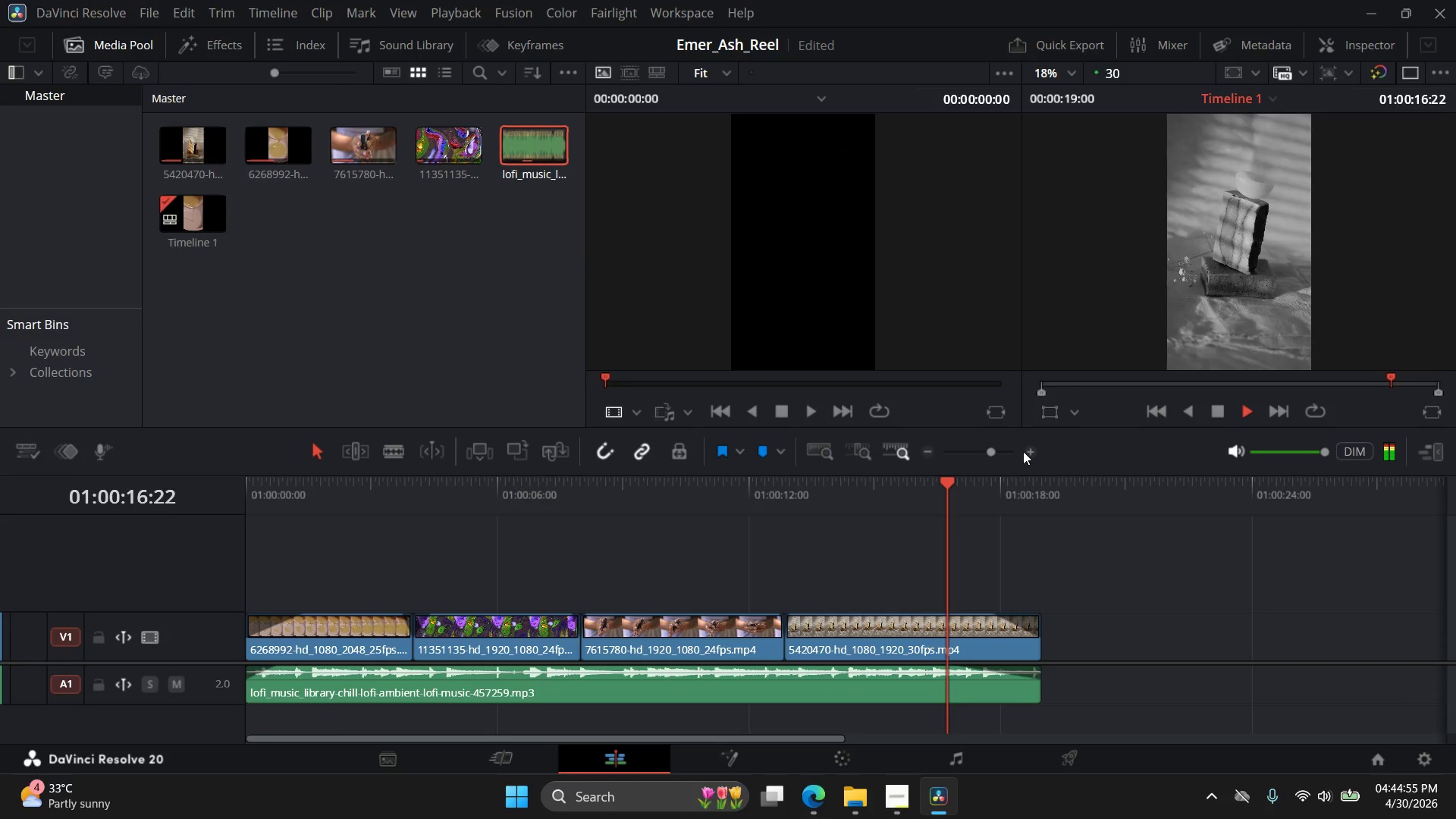 
left_click([1240, 416])
 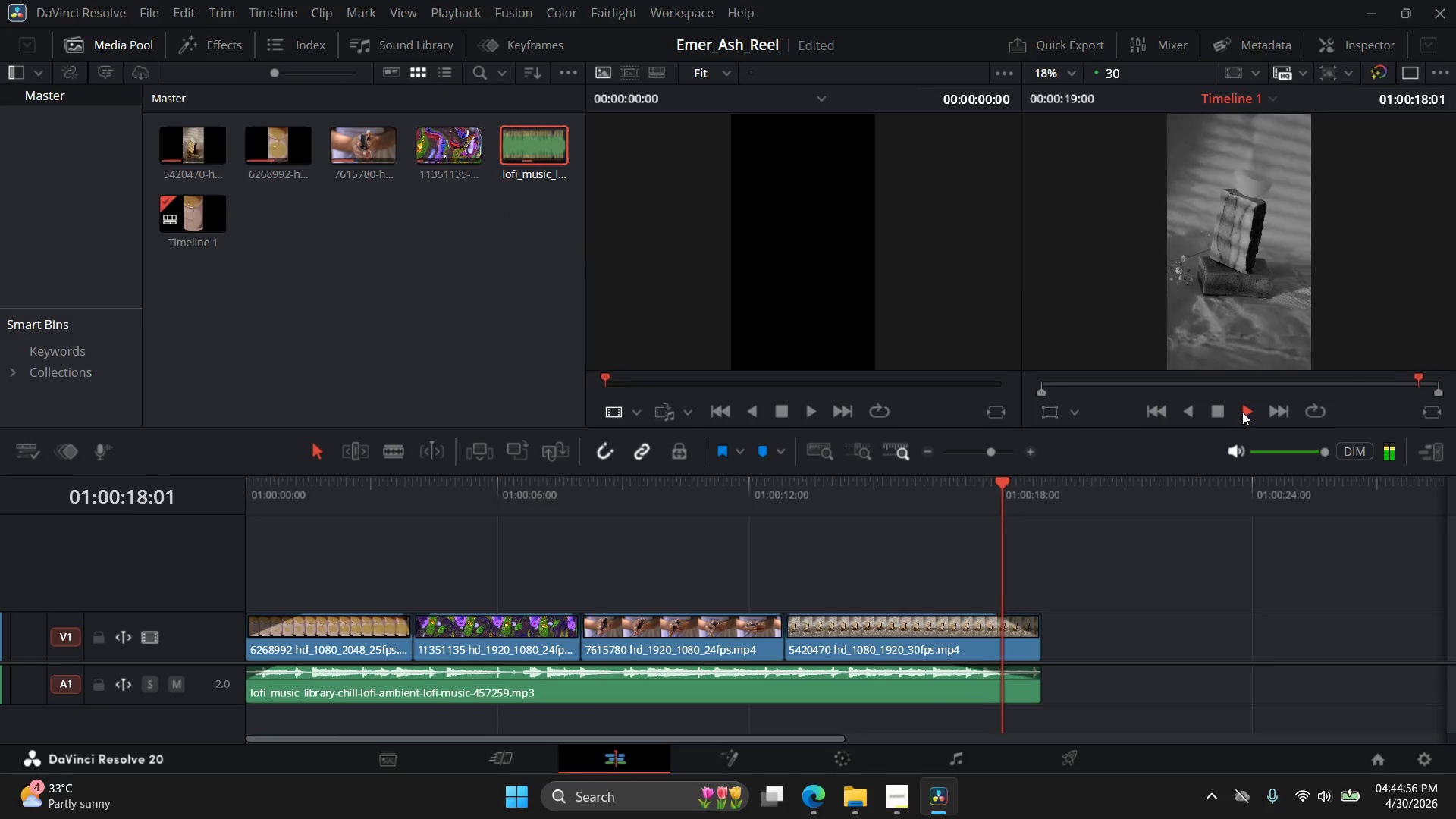 
left_click([1243, 411])
 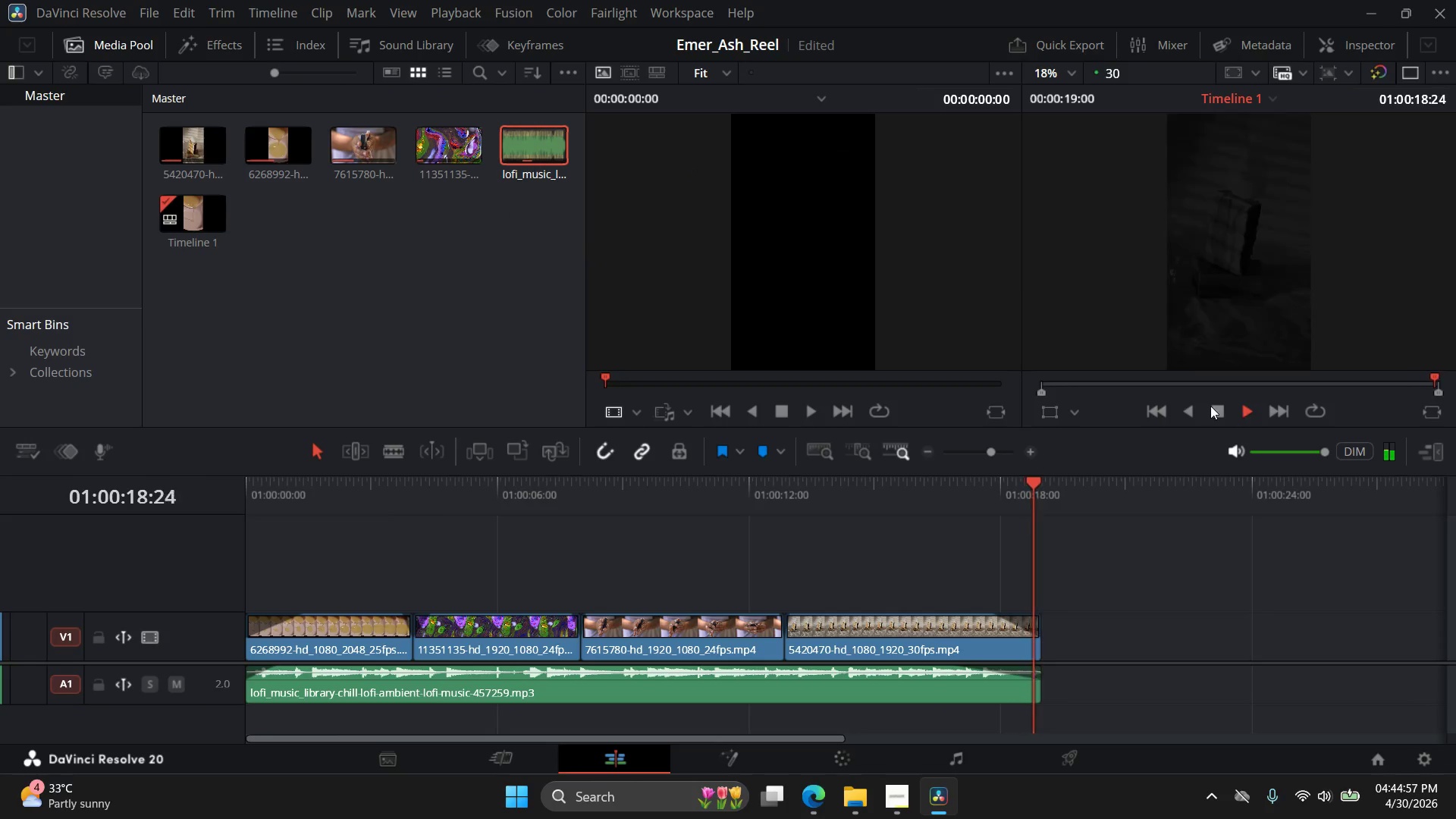 
left_click([1213, 406])